 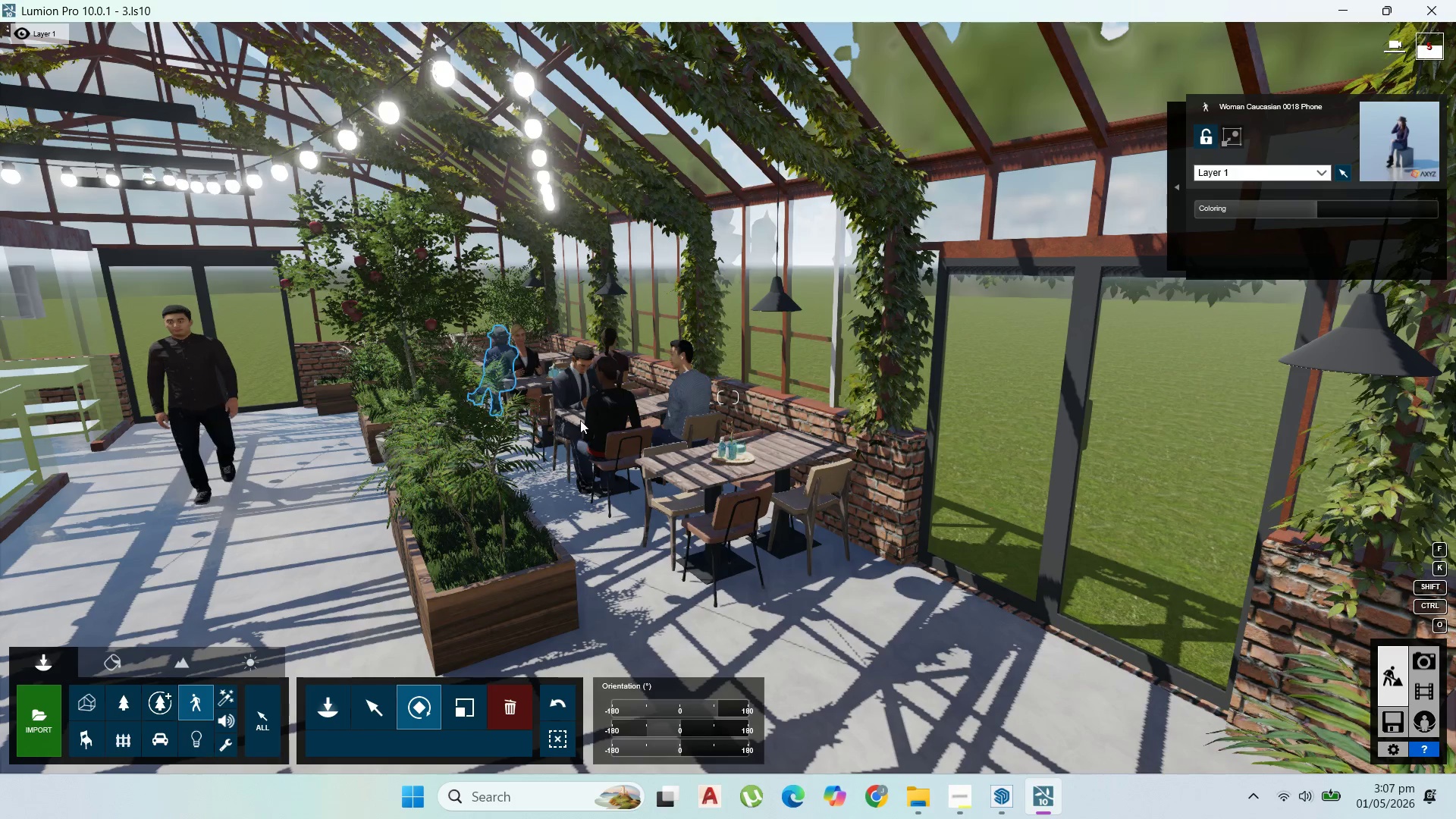 
left_click([93, 698])
 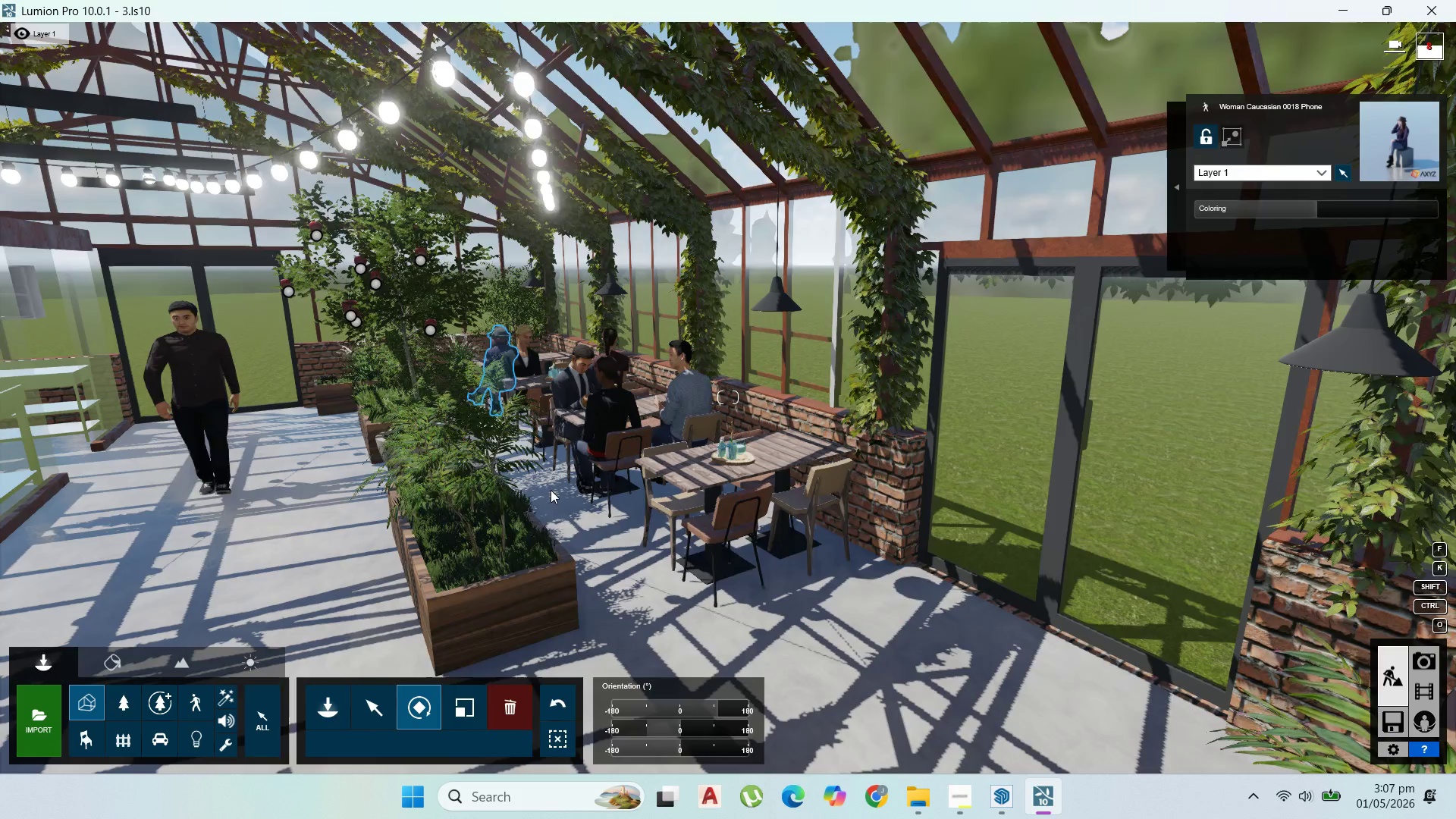 
left_click([534, 497])
 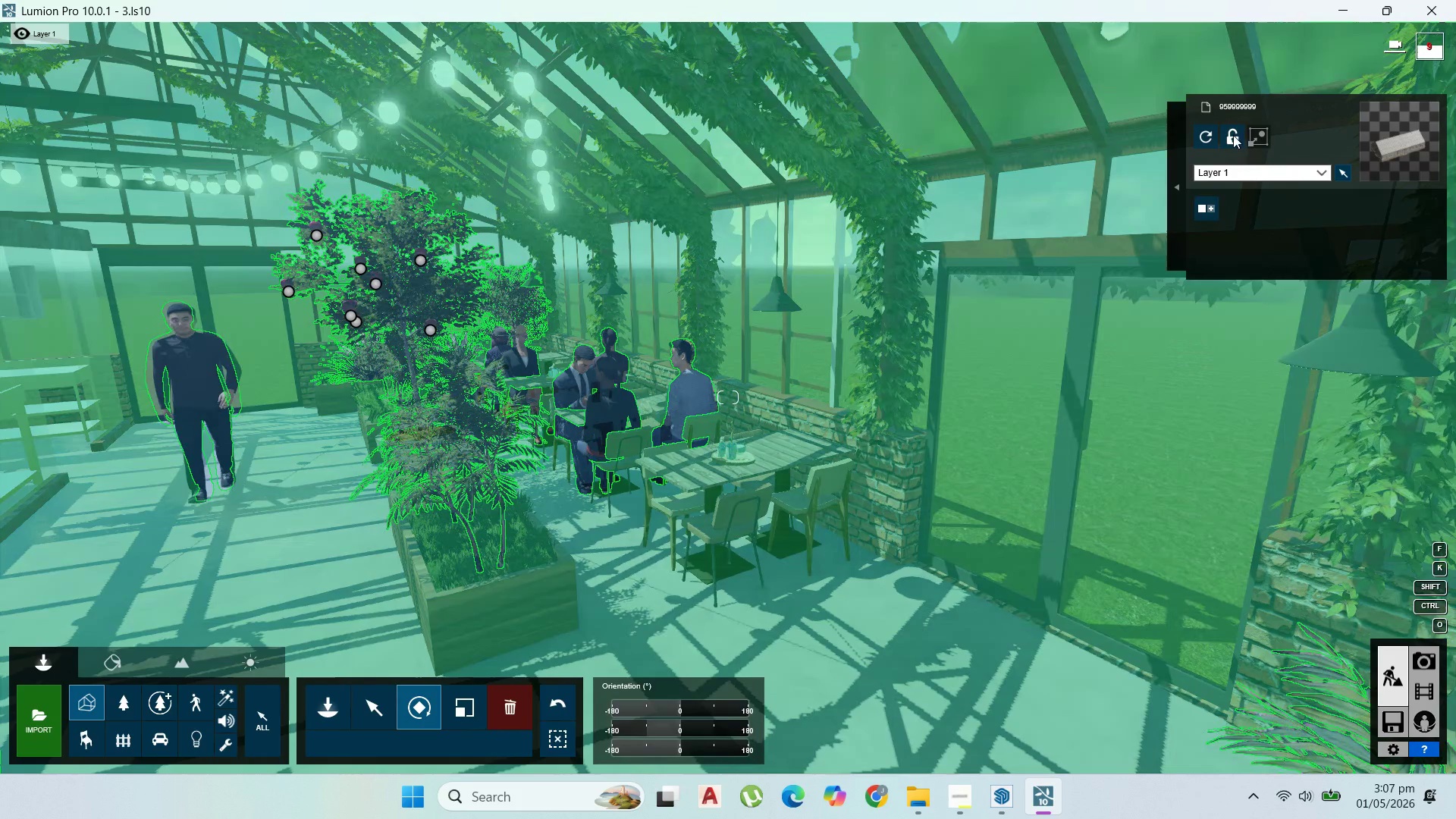 
left_click([1206, 130])
 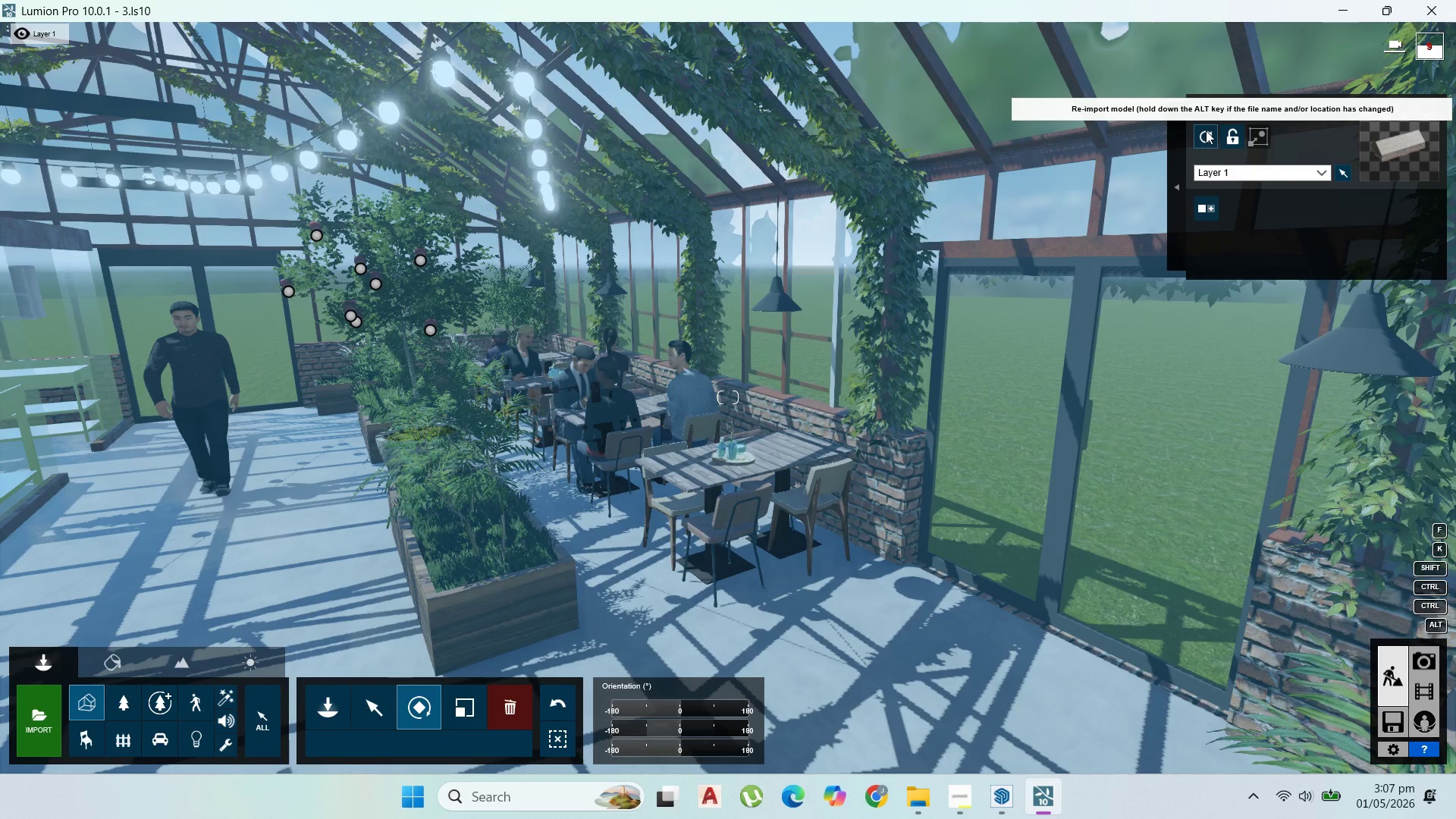 
wait(12.39)
 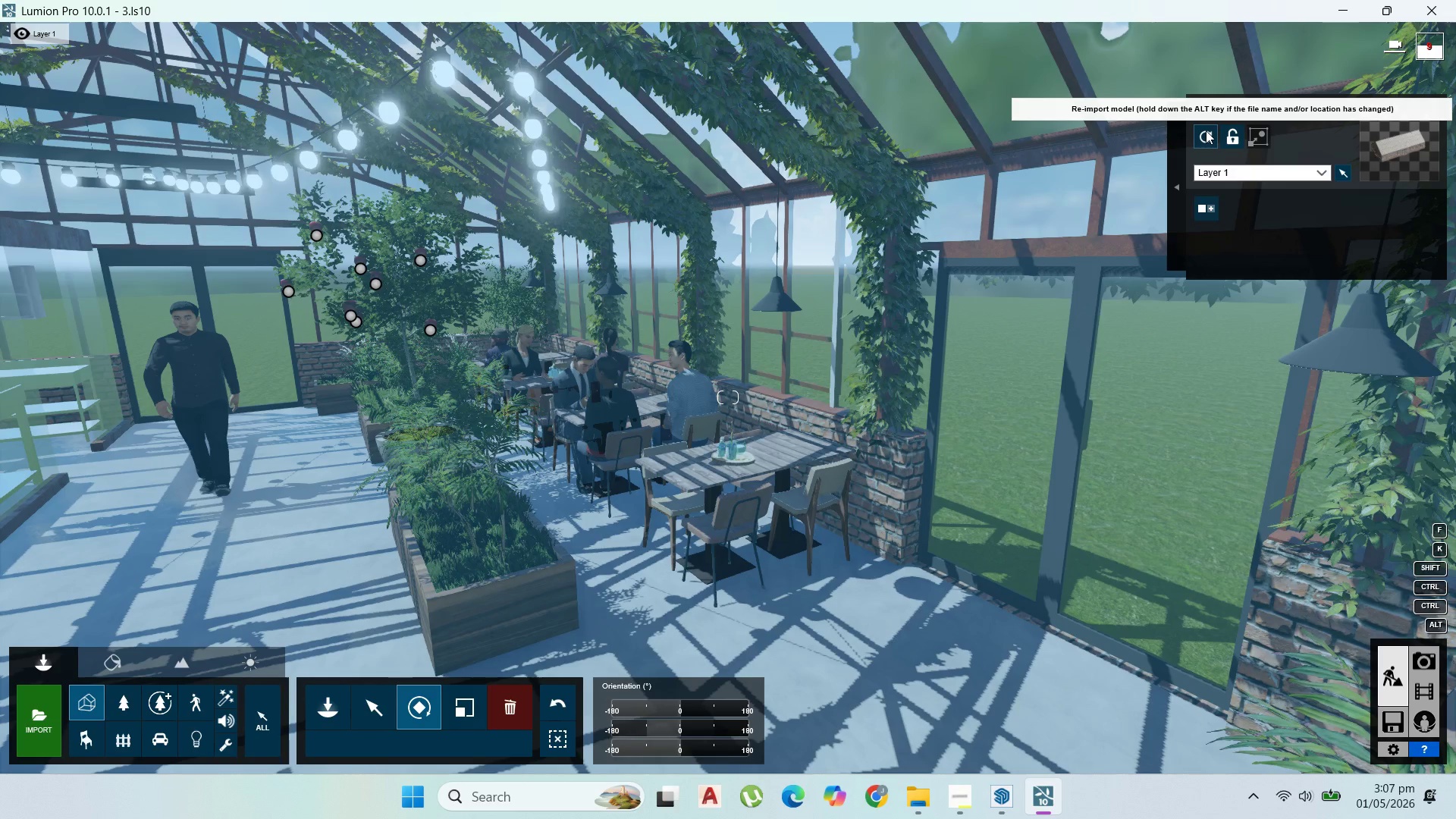 
left_click_drag(start_coordinate=[499, 338], to_coordinate=[949, 788])
 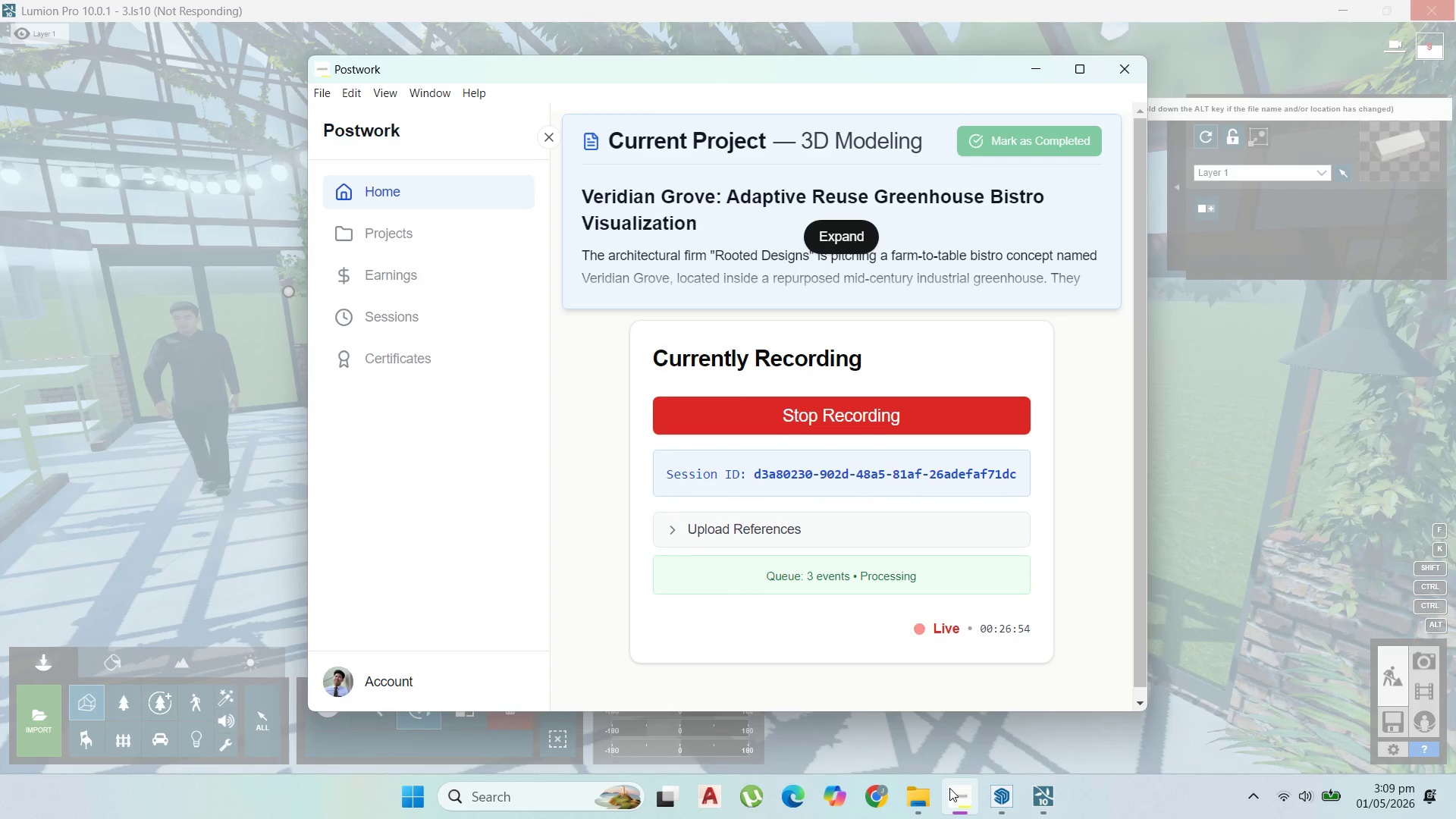 
left_click([949, 788])